 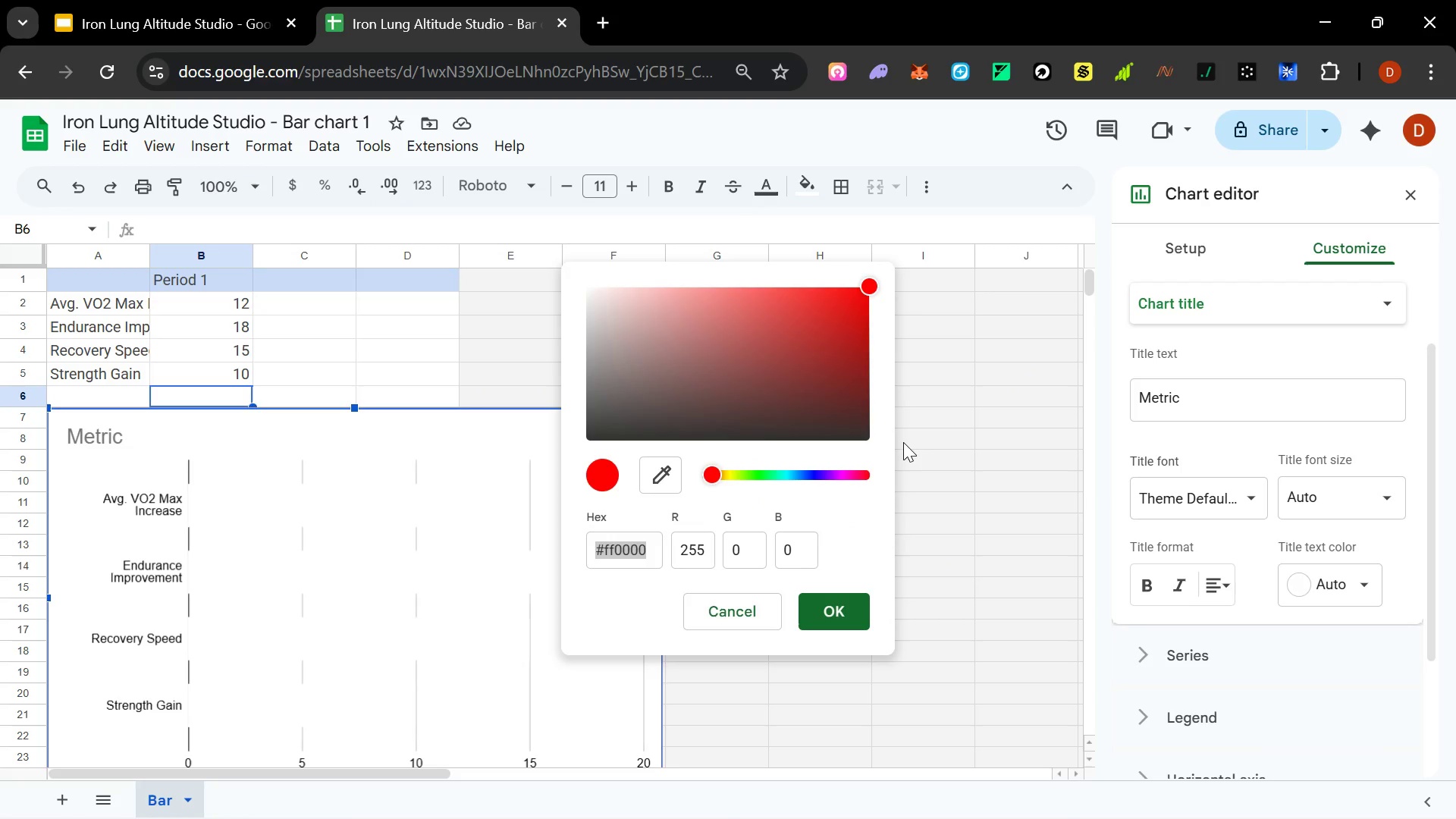 
key(Control+V)
 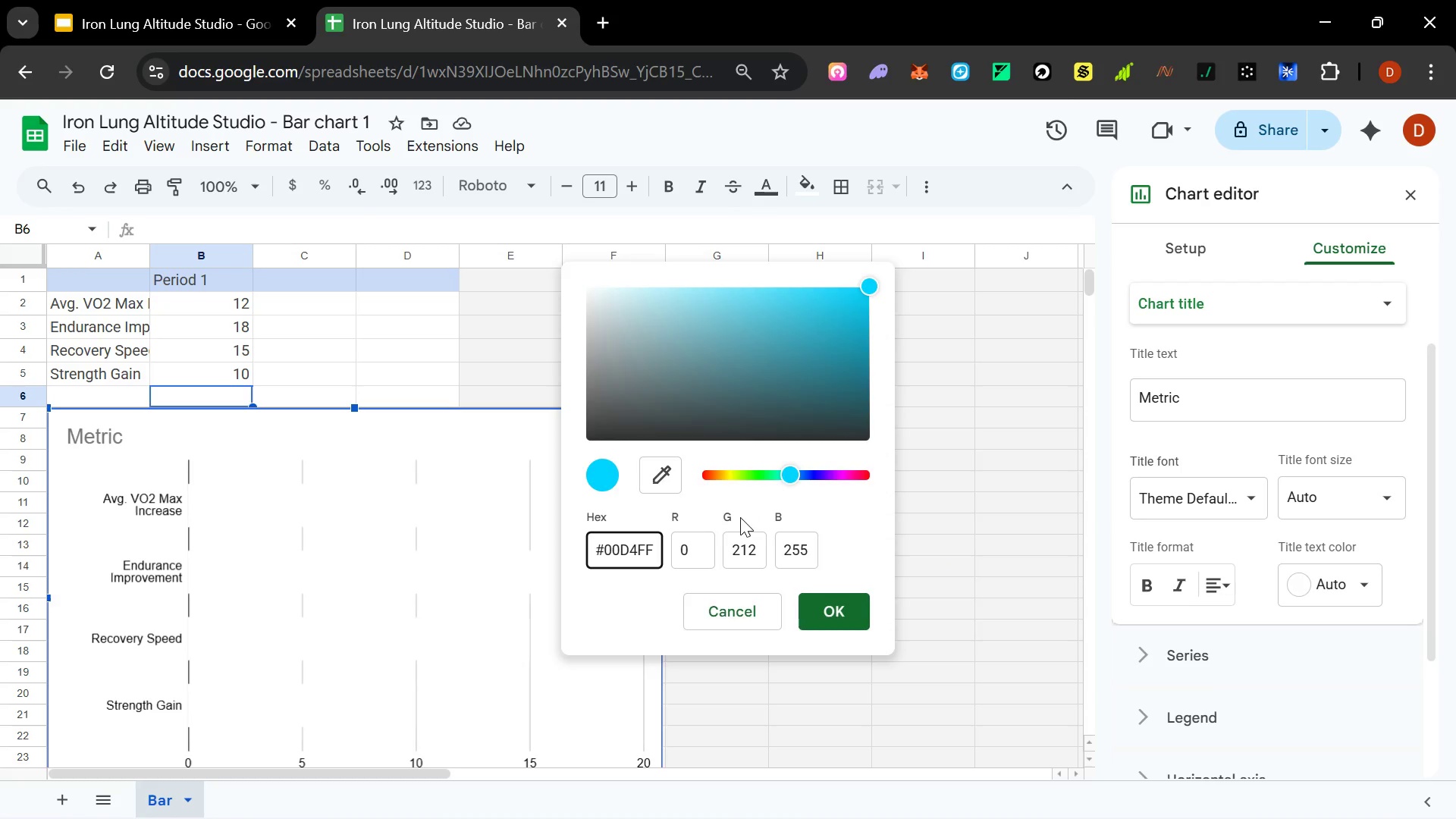 
key(Enter)
 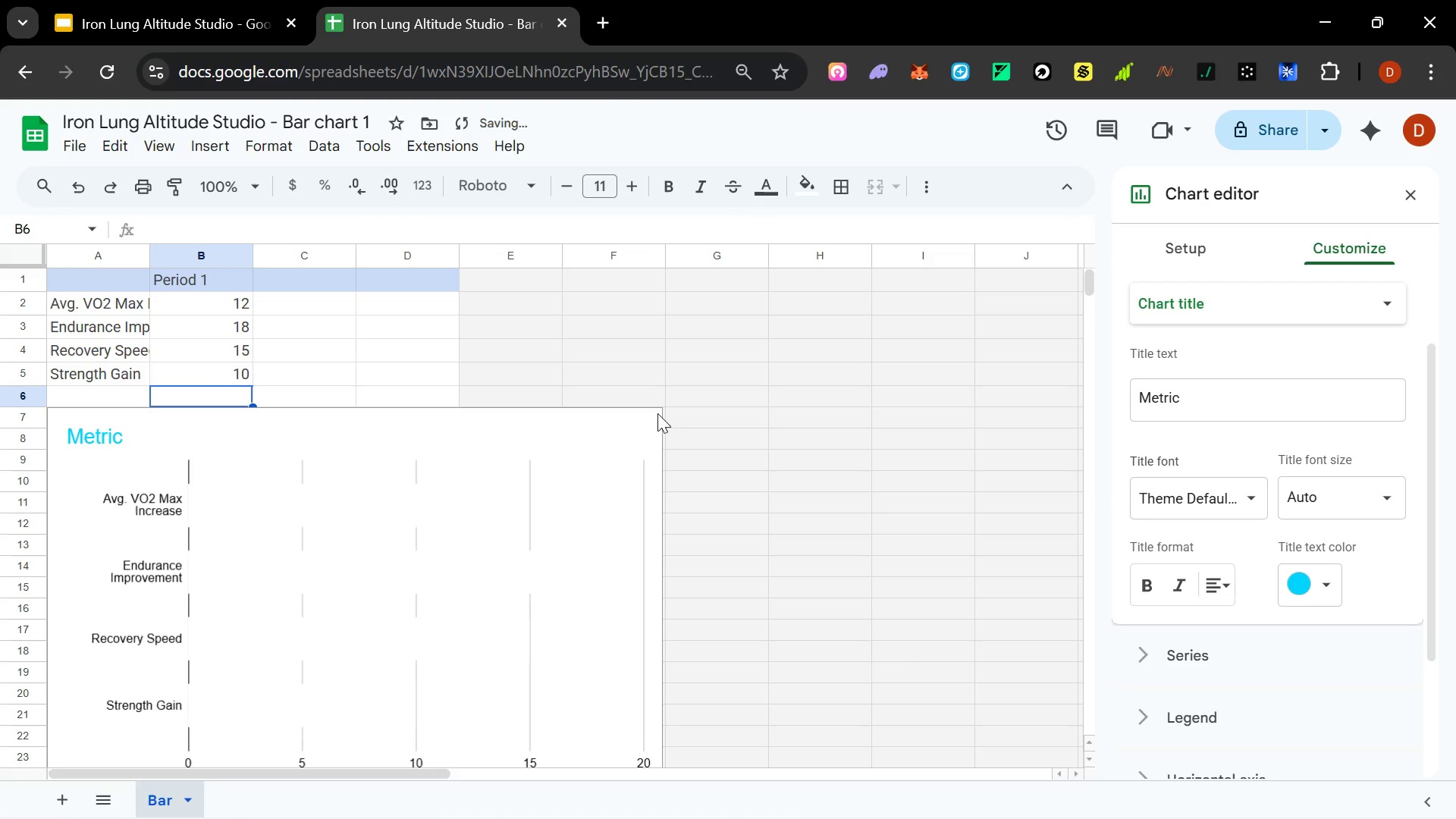 
key(Control+Z)
 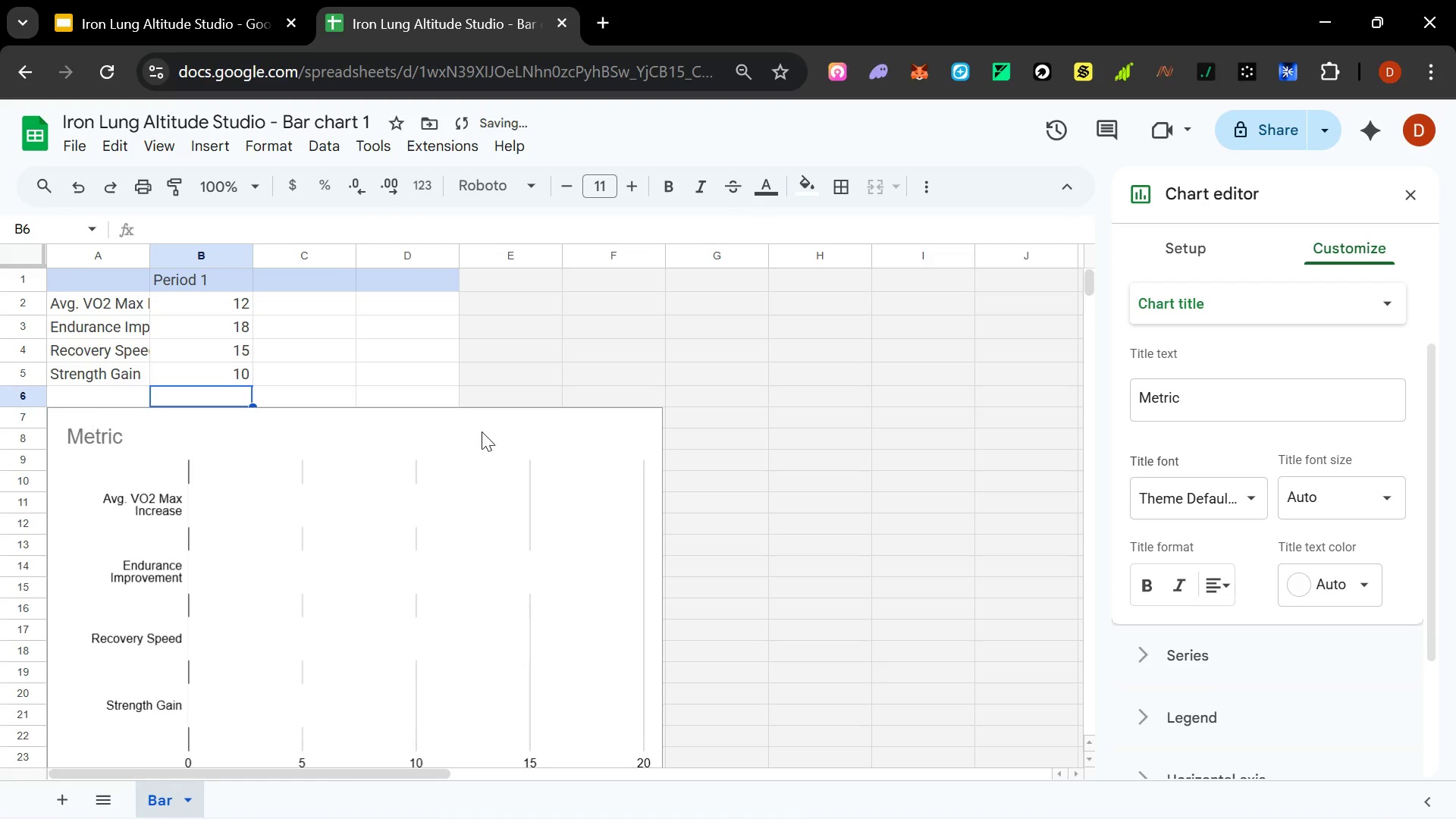 
left_click([482, 433])
 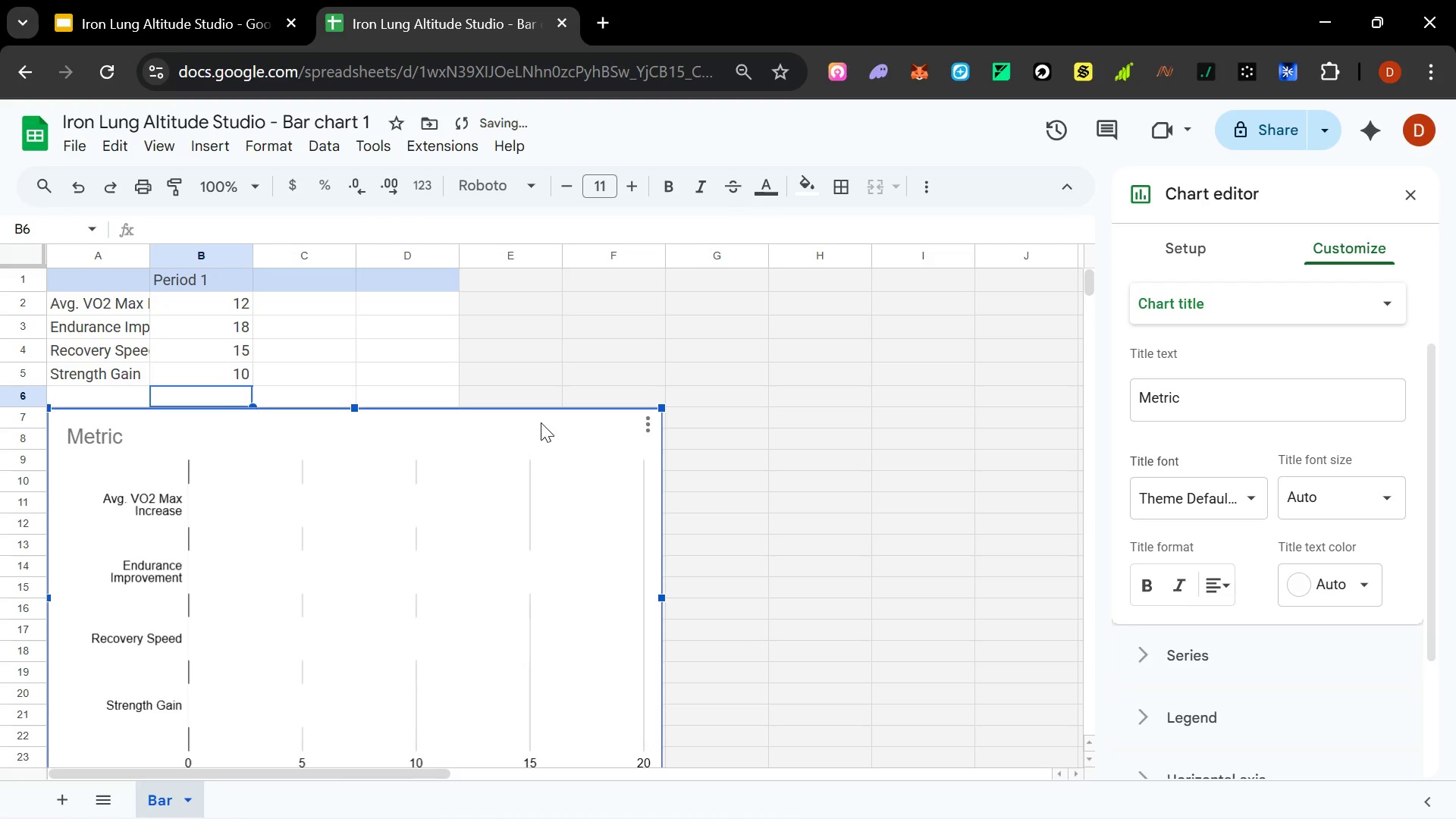 
left_click([542, 414])
 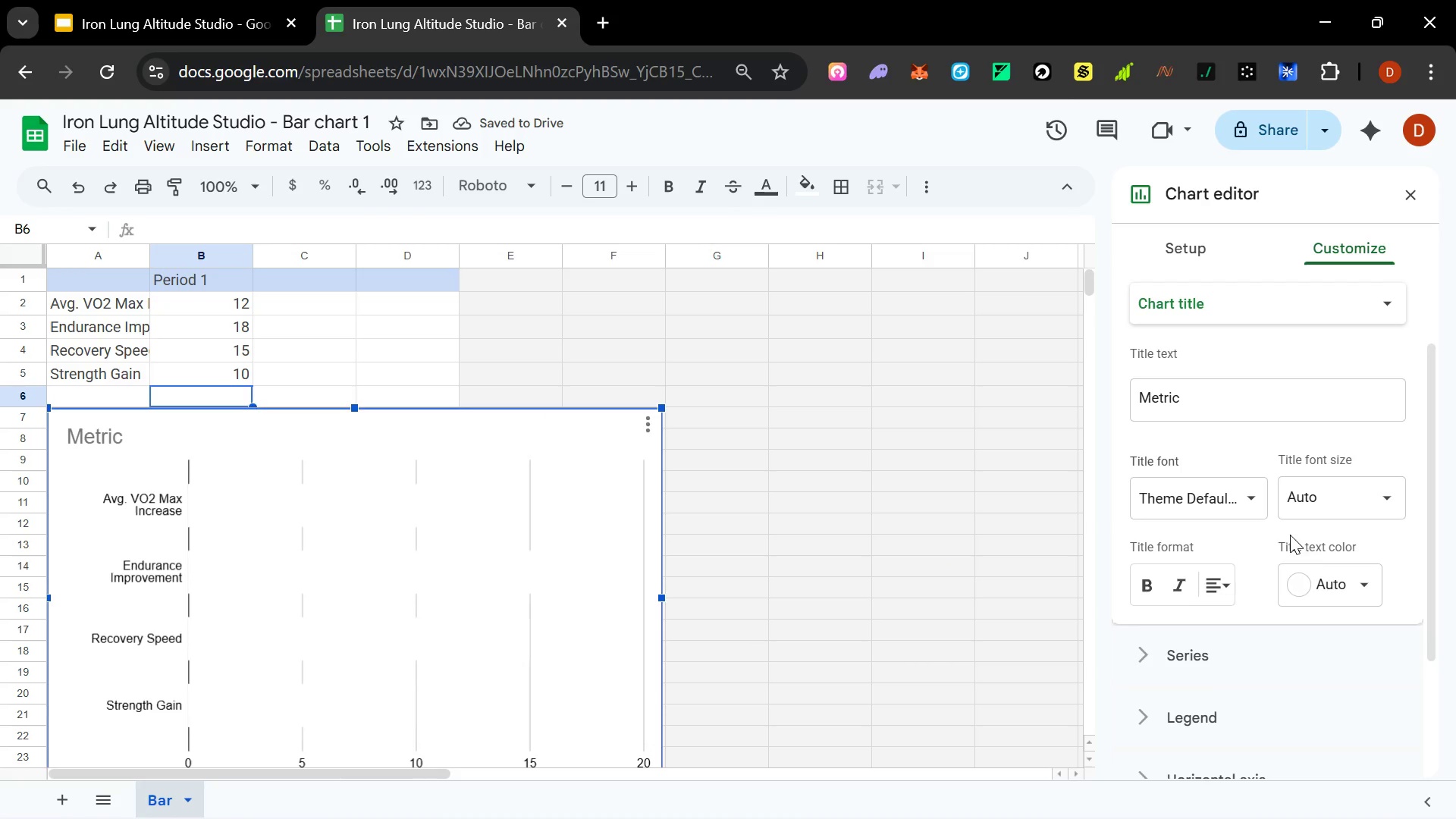 
left_click([1330, 587])
 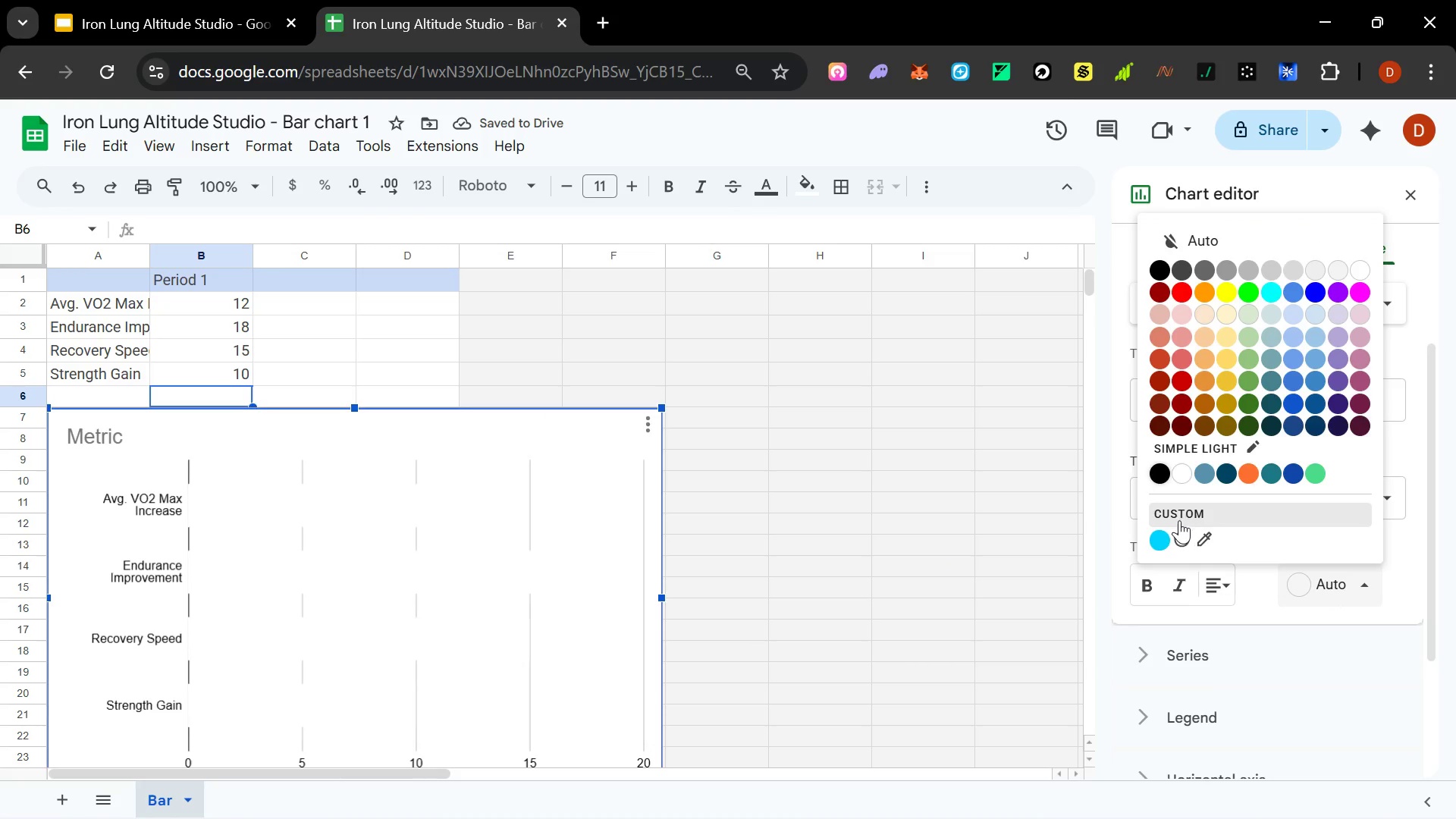 
left_click([1156, 542])
 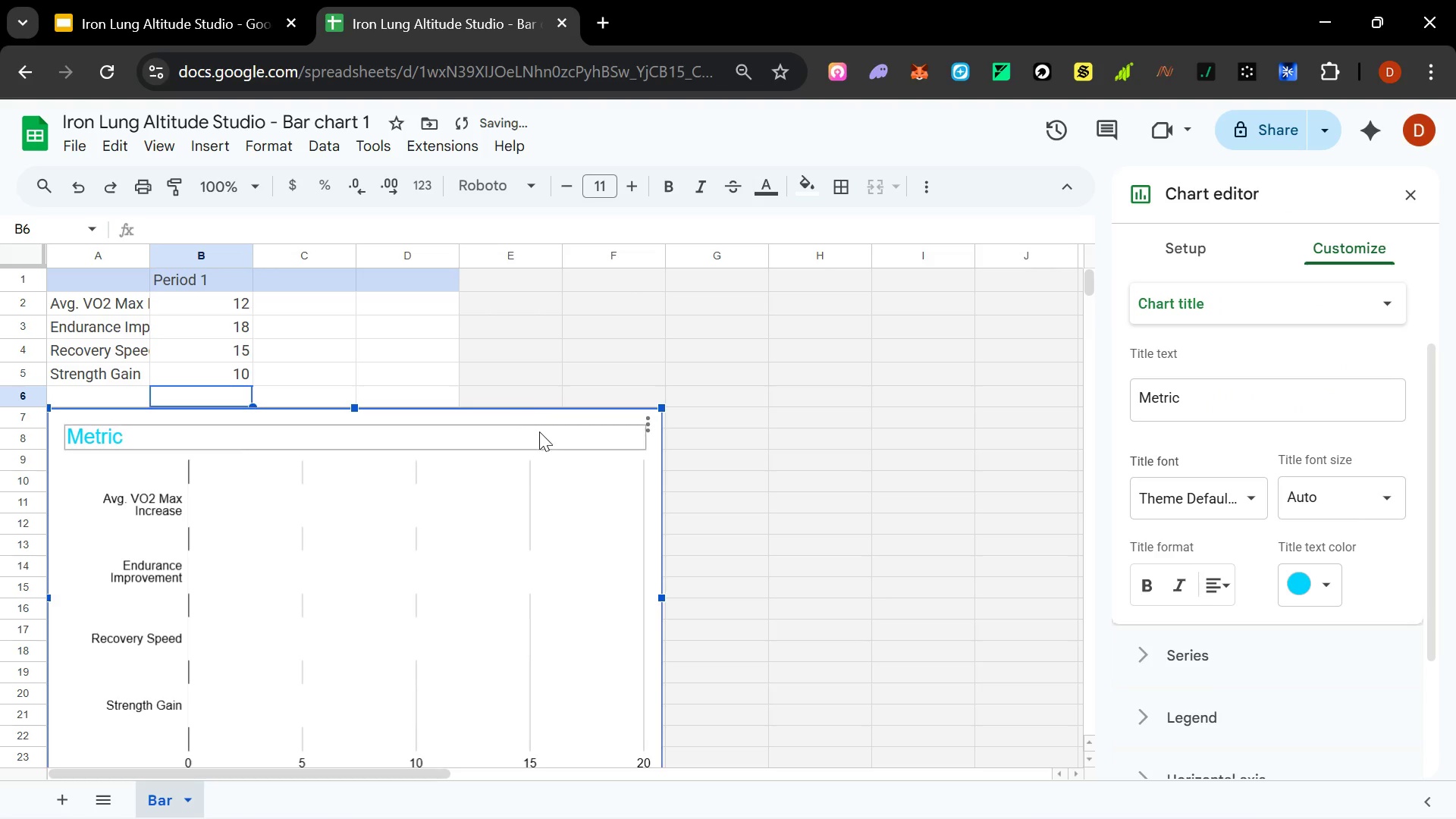 
left_click([645, 424])
 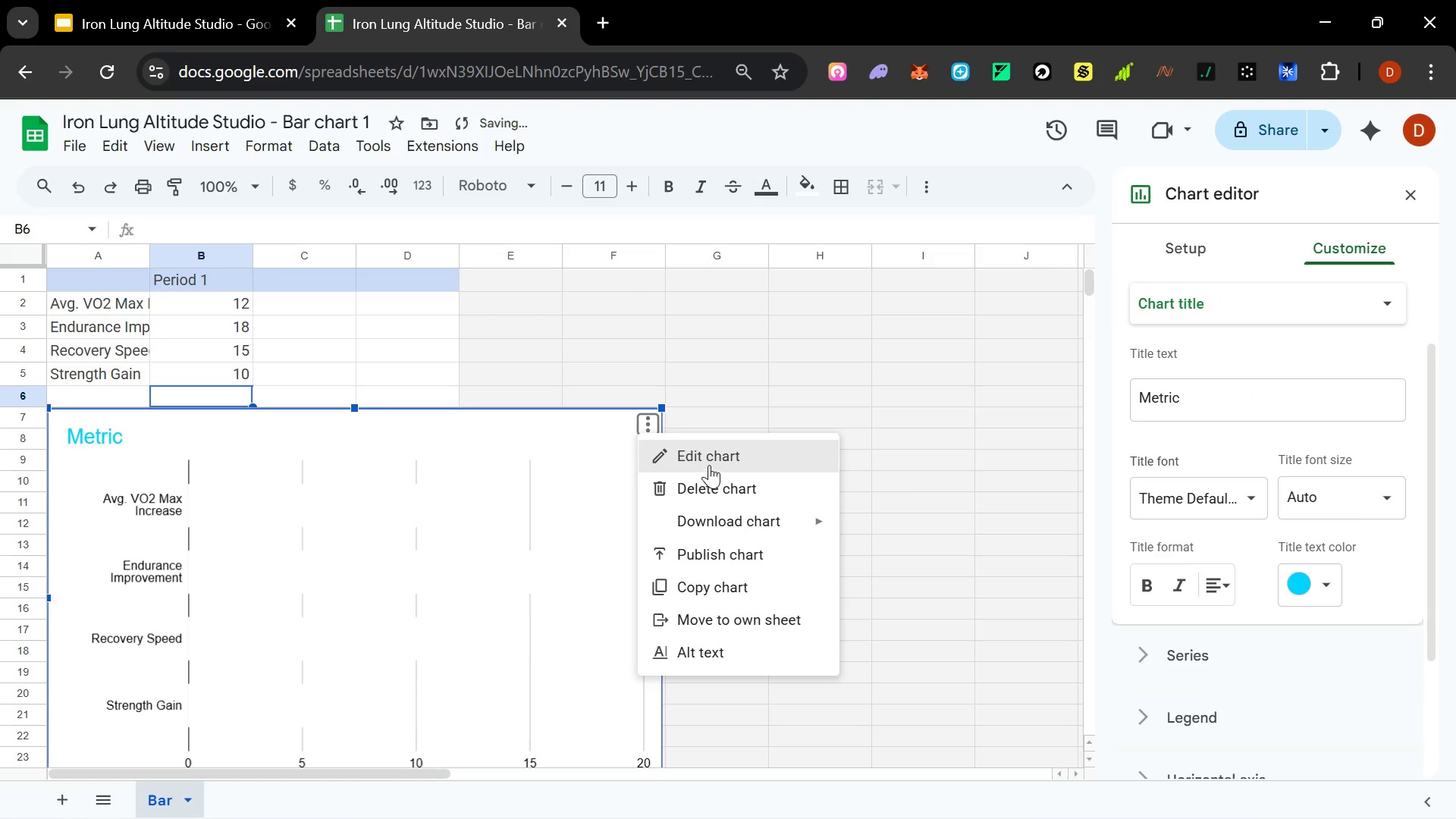 
left_click([712, 458])
 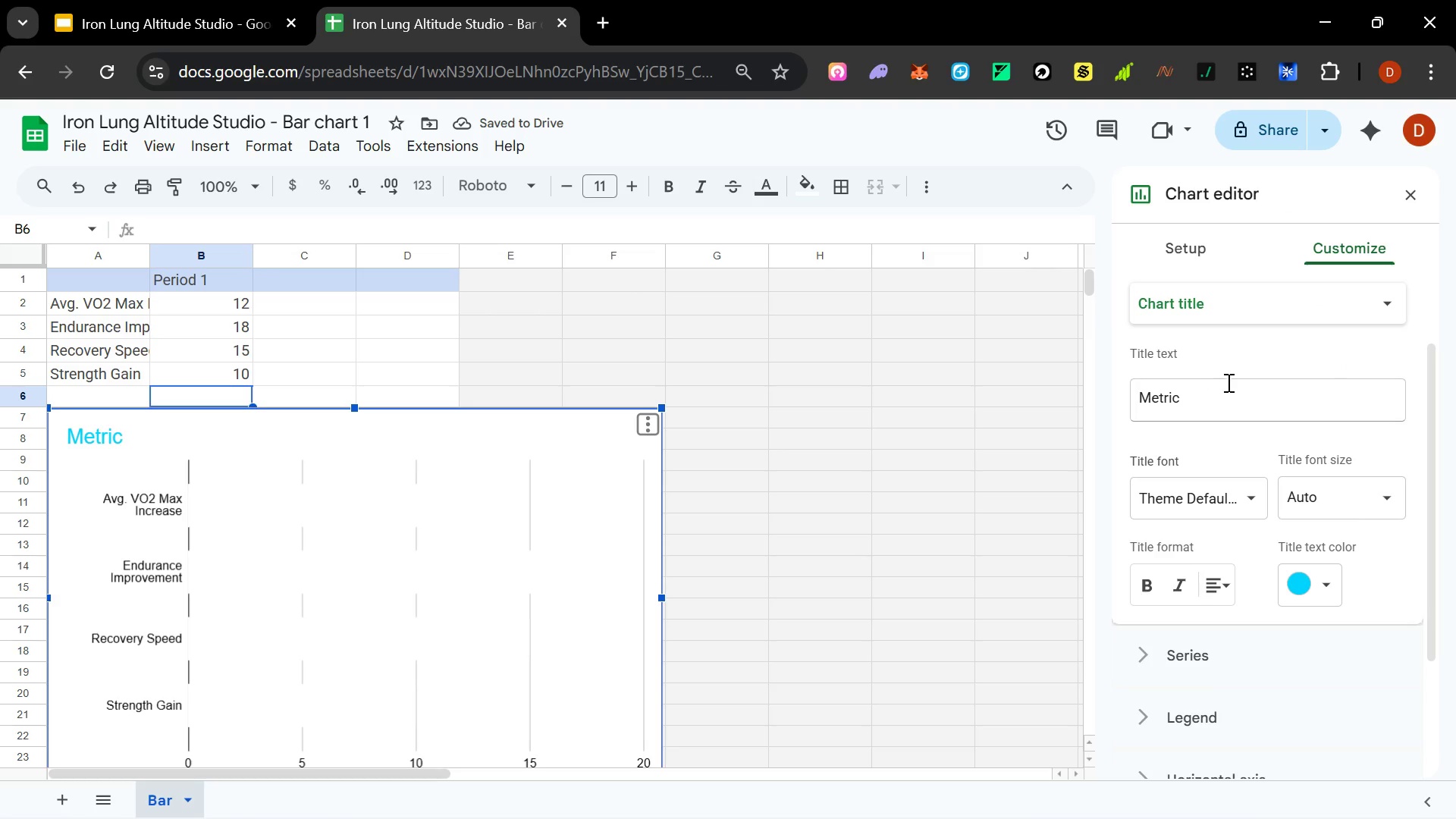 
scroll: coordinate [1233, 399], scroll_direction: up, amount: 6.0
 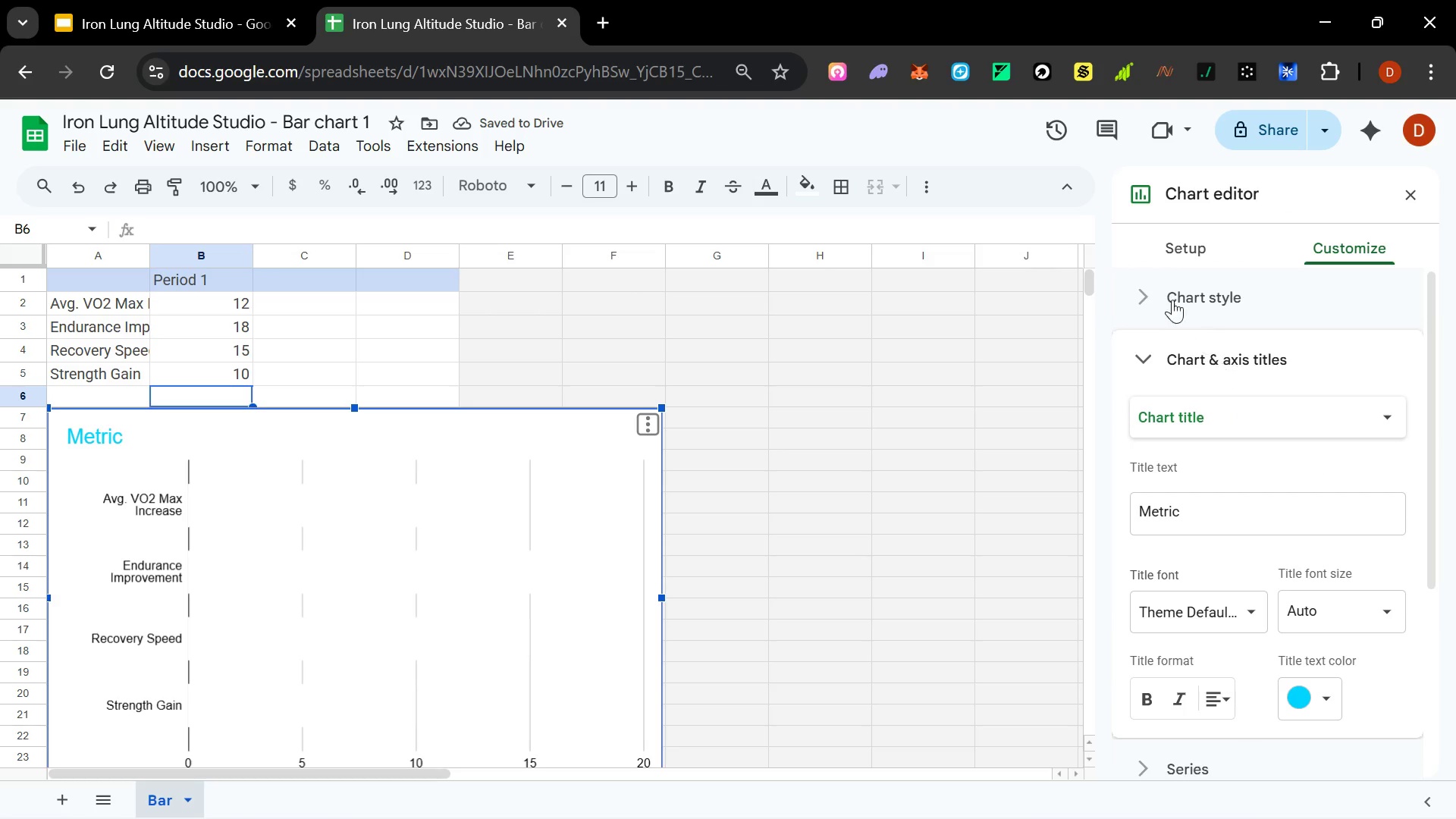 
left_click([1157, 290])
 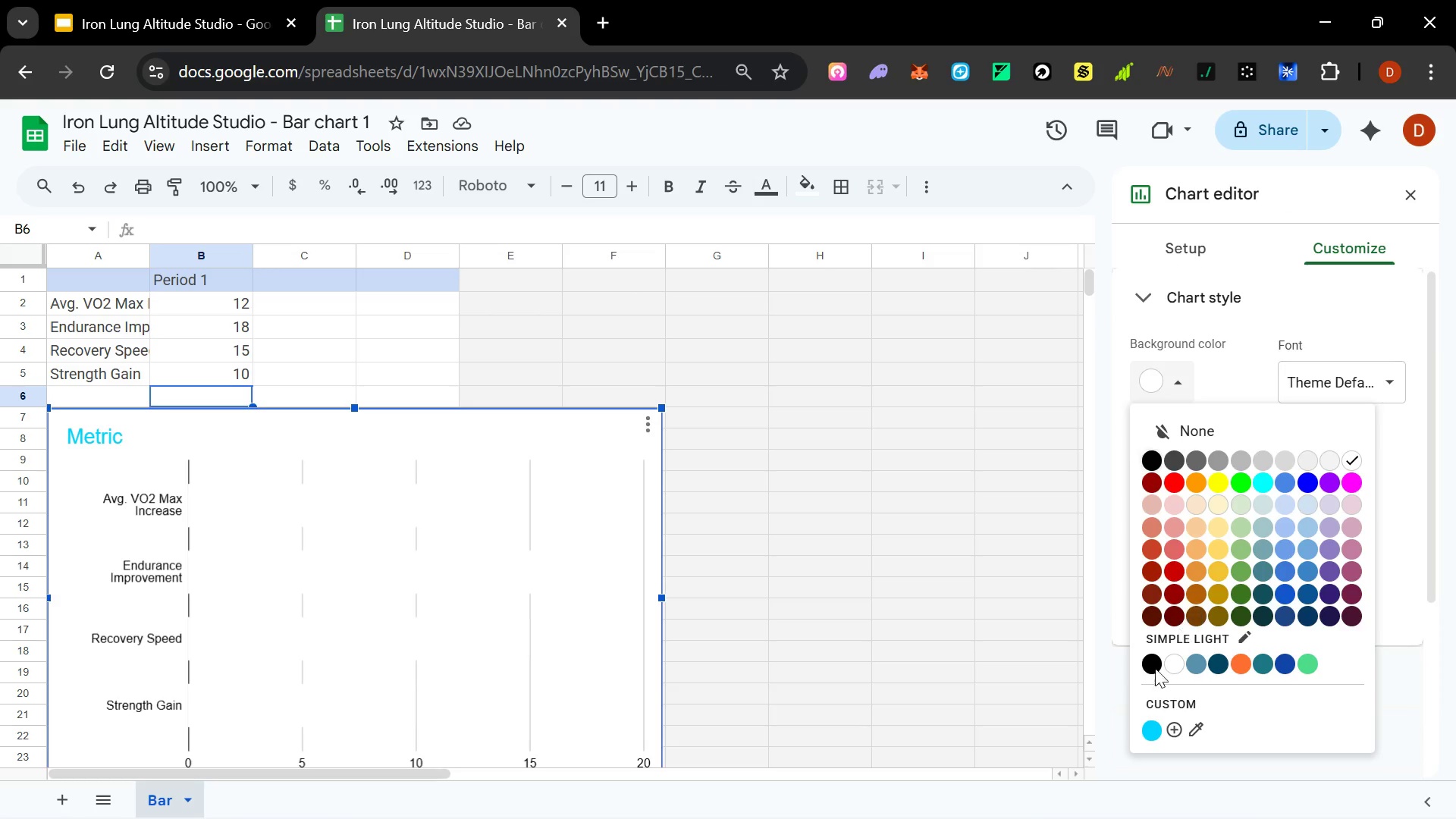 
left_click([1143, 733])
 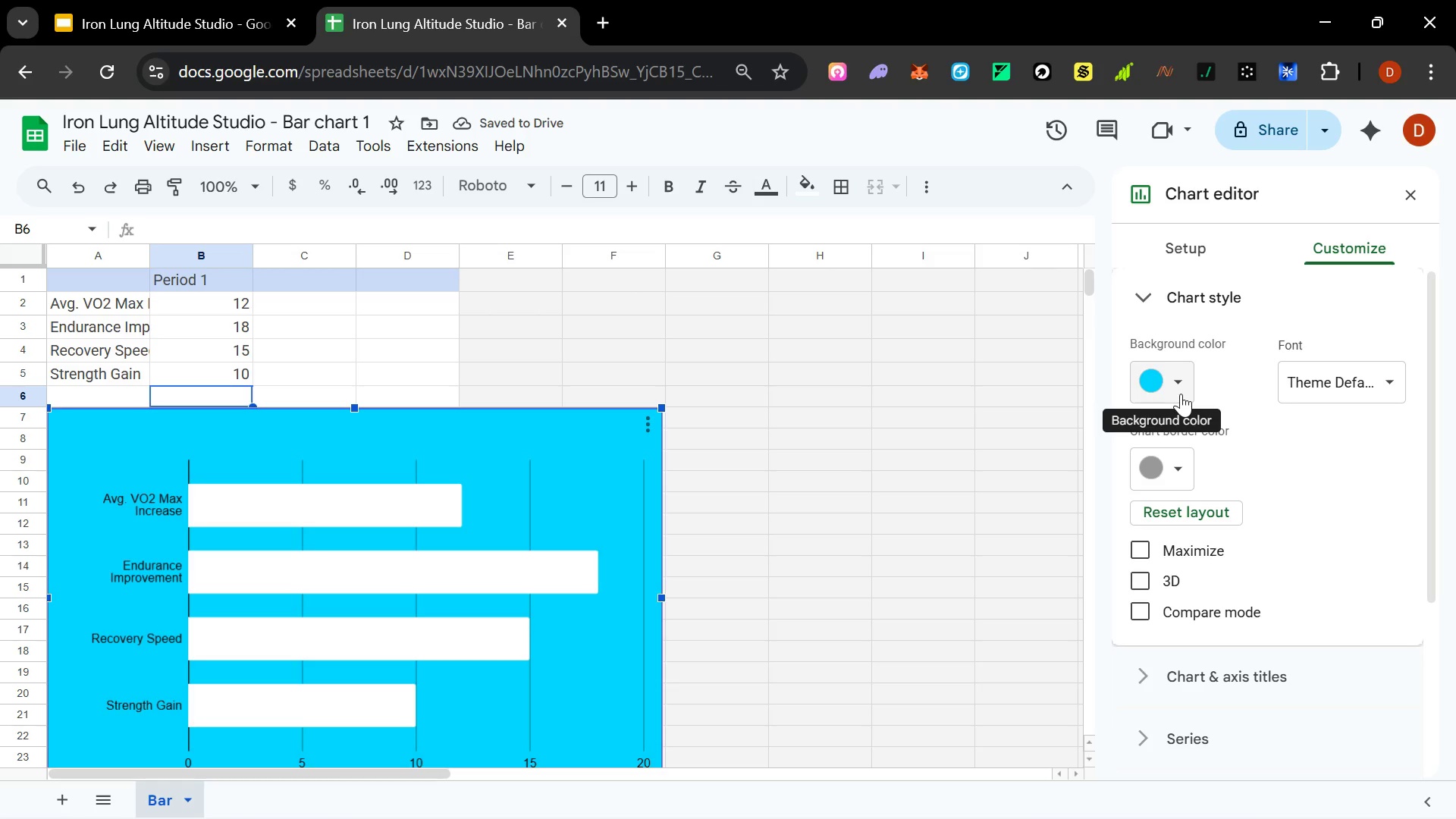 
left_click([1181, 394])
 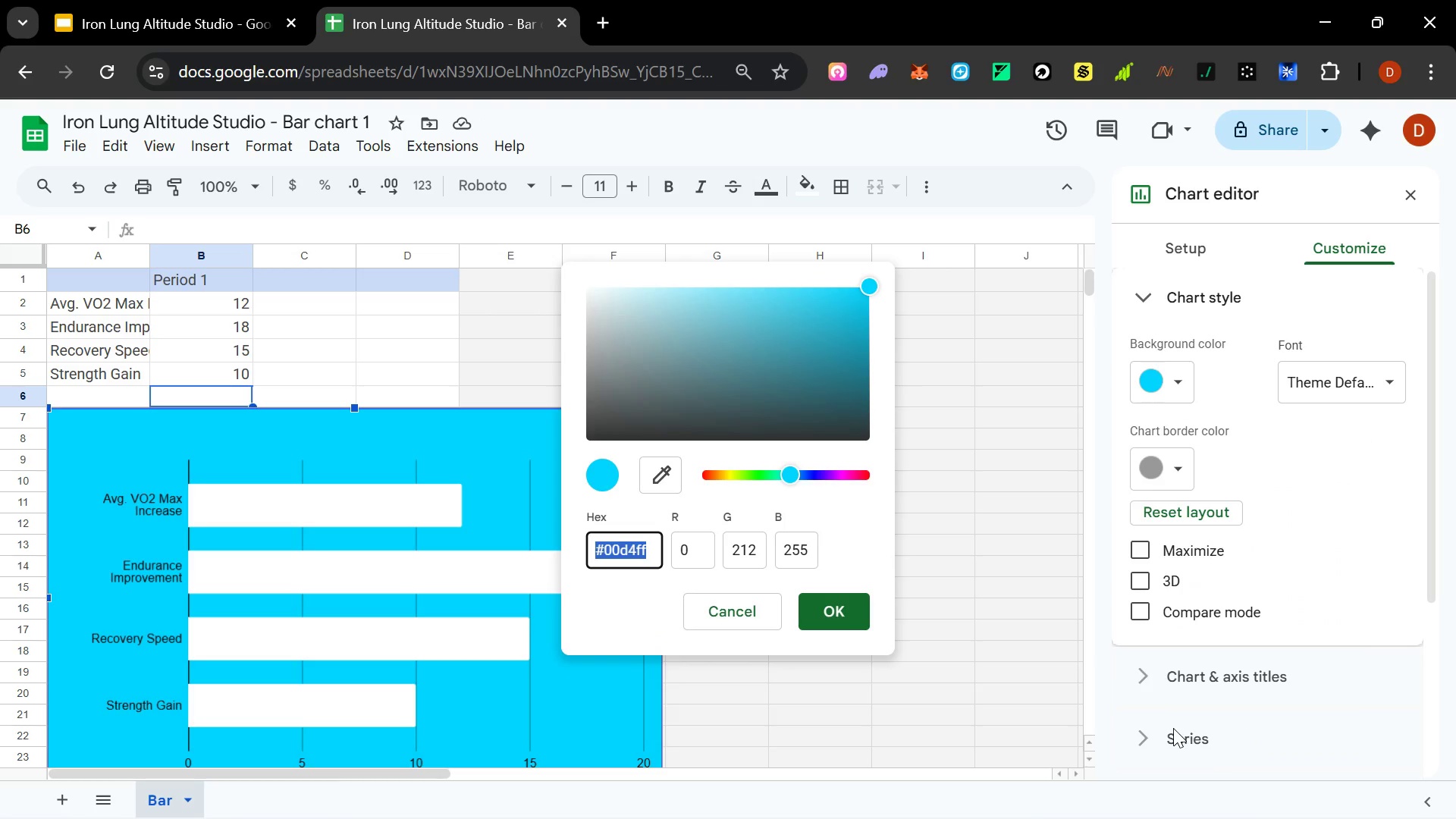 
key(Alt+Tab)